 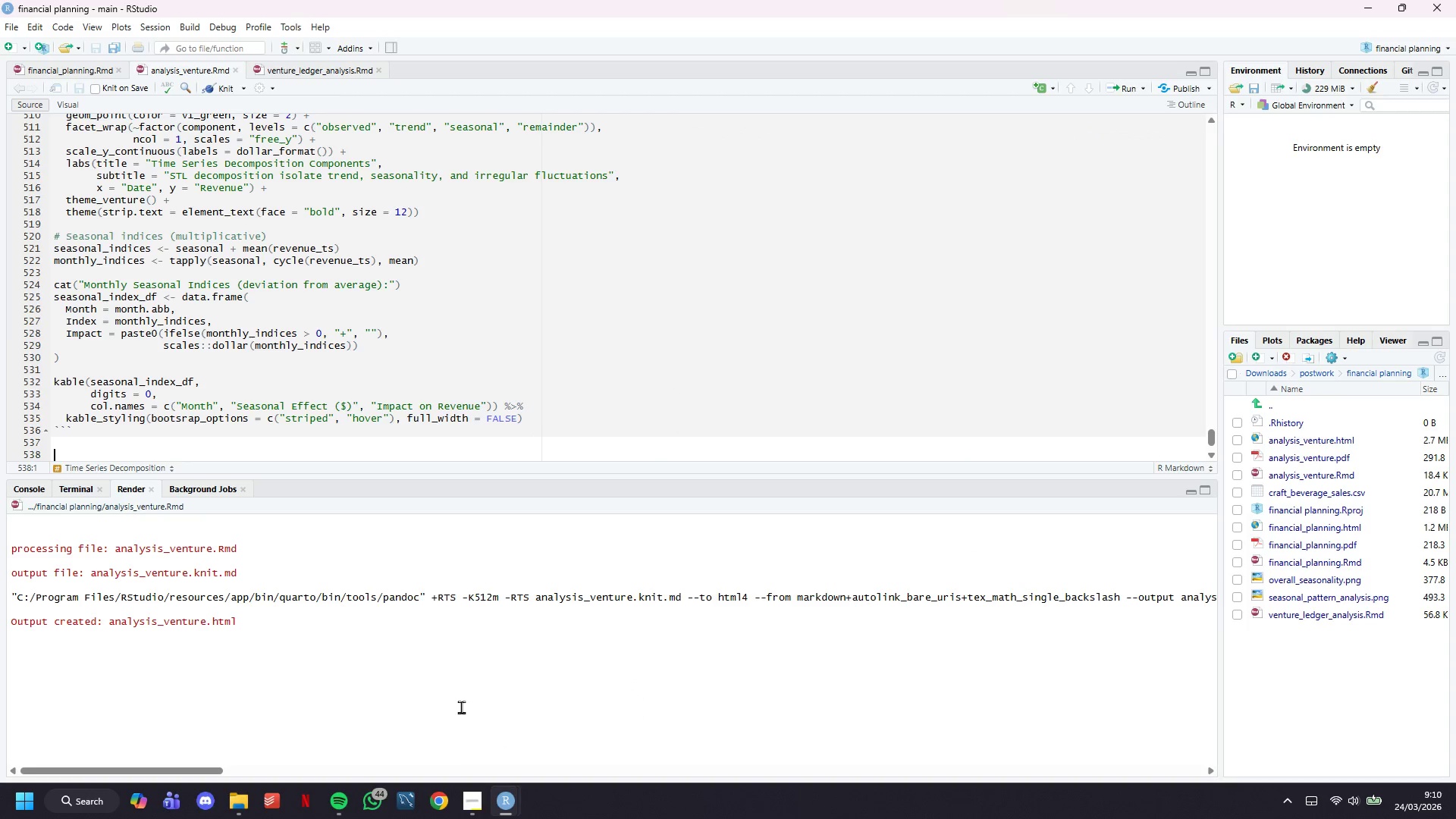 
scroll: coordinate [302, 267], scroll_direction: down, amount: 3.0
 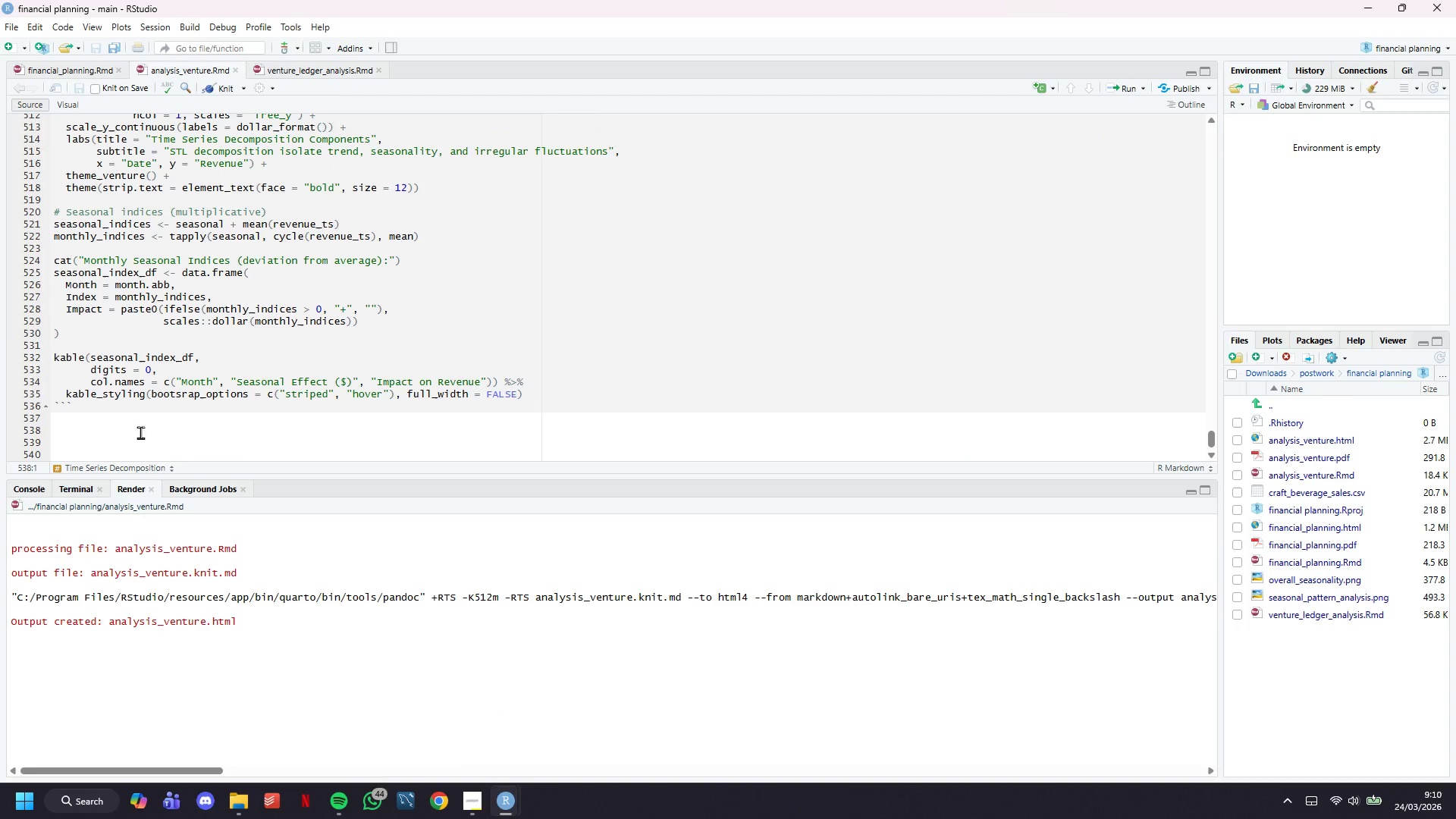 
left_click_drag(start_coordinate=[137, 438], to_coordinate=[22, 217])
 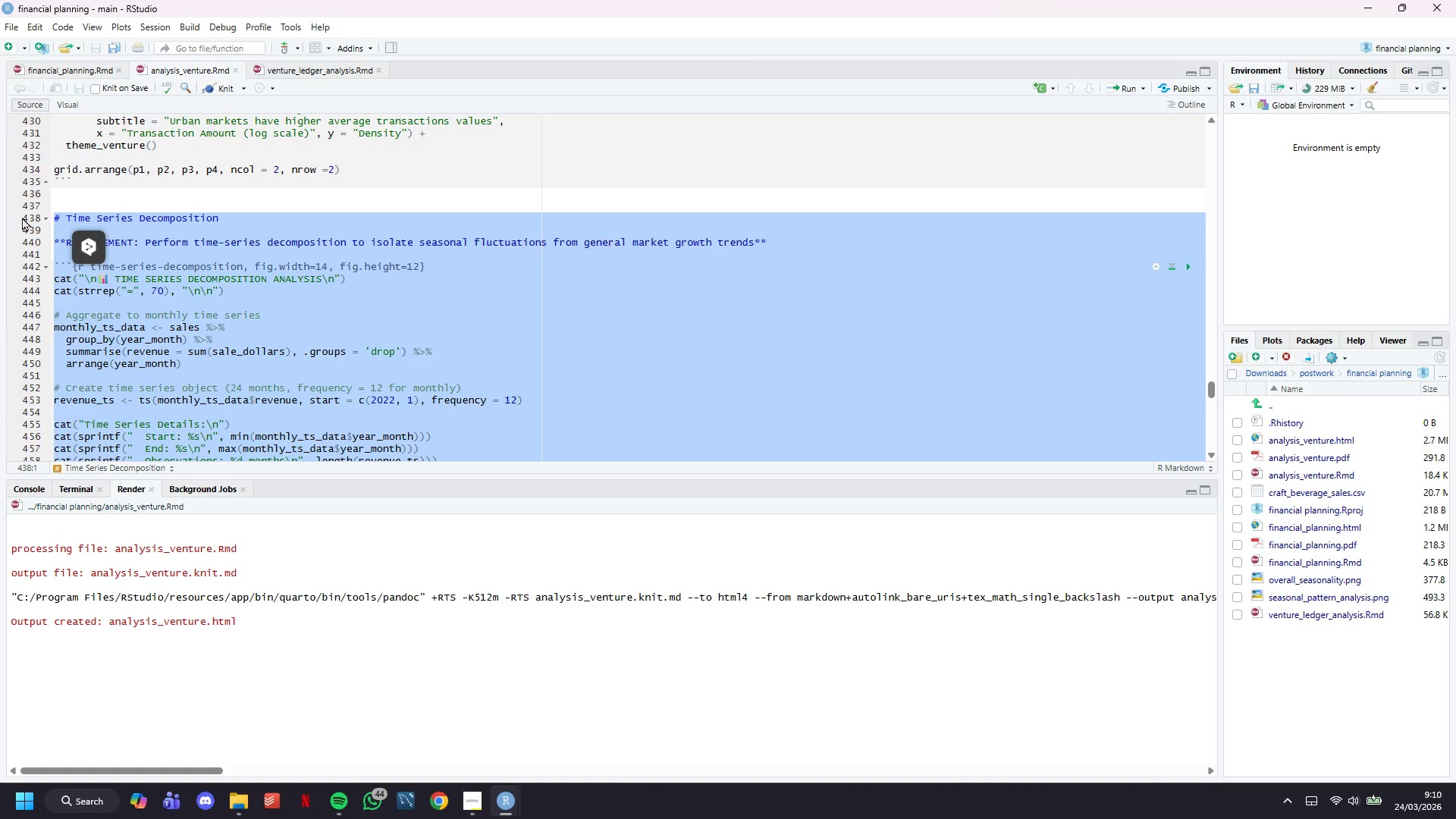 
scroll: coordinate [80, 292], scroll_direction: up, amount: 26.0
 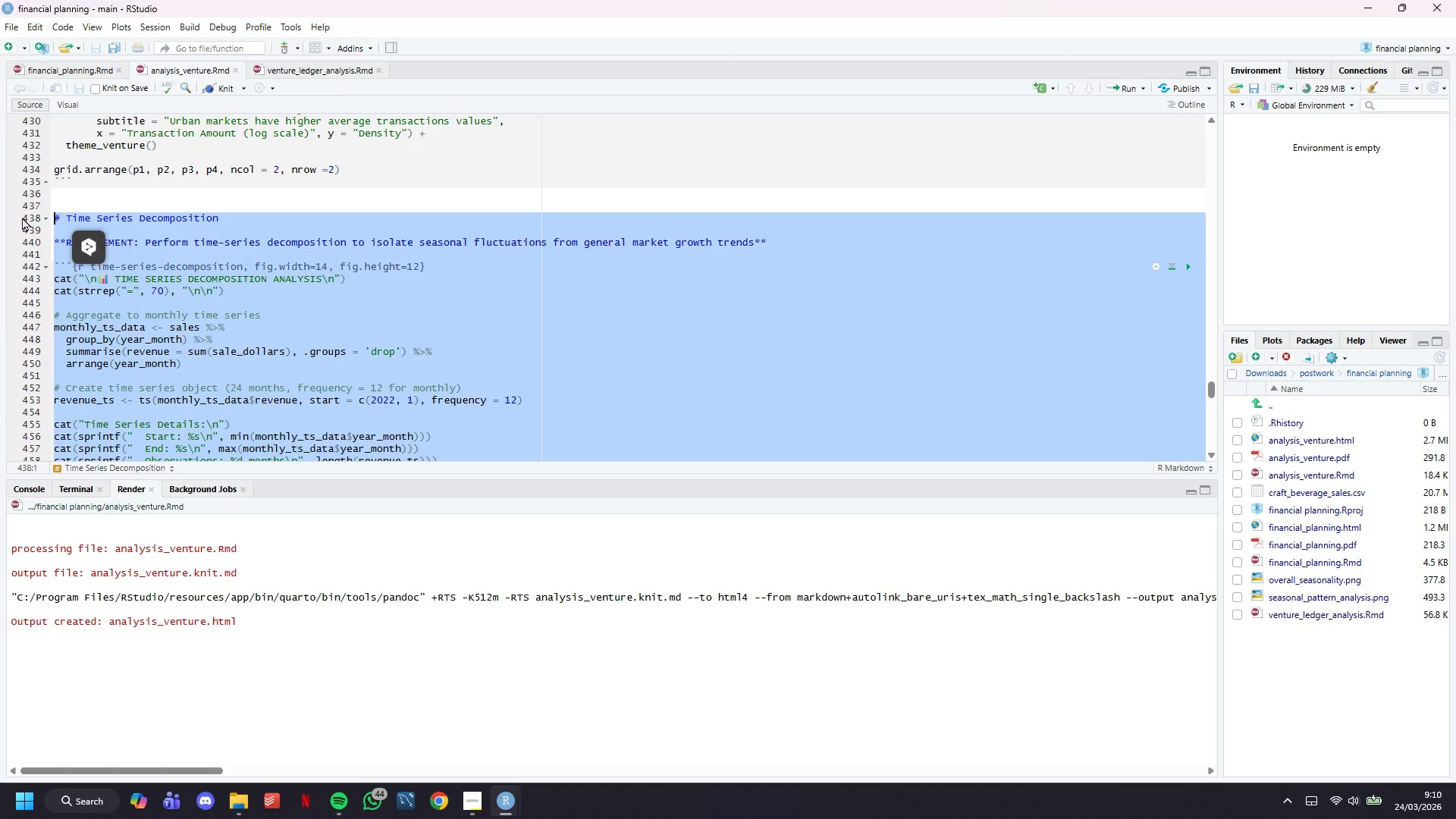 
key(Control+C)
 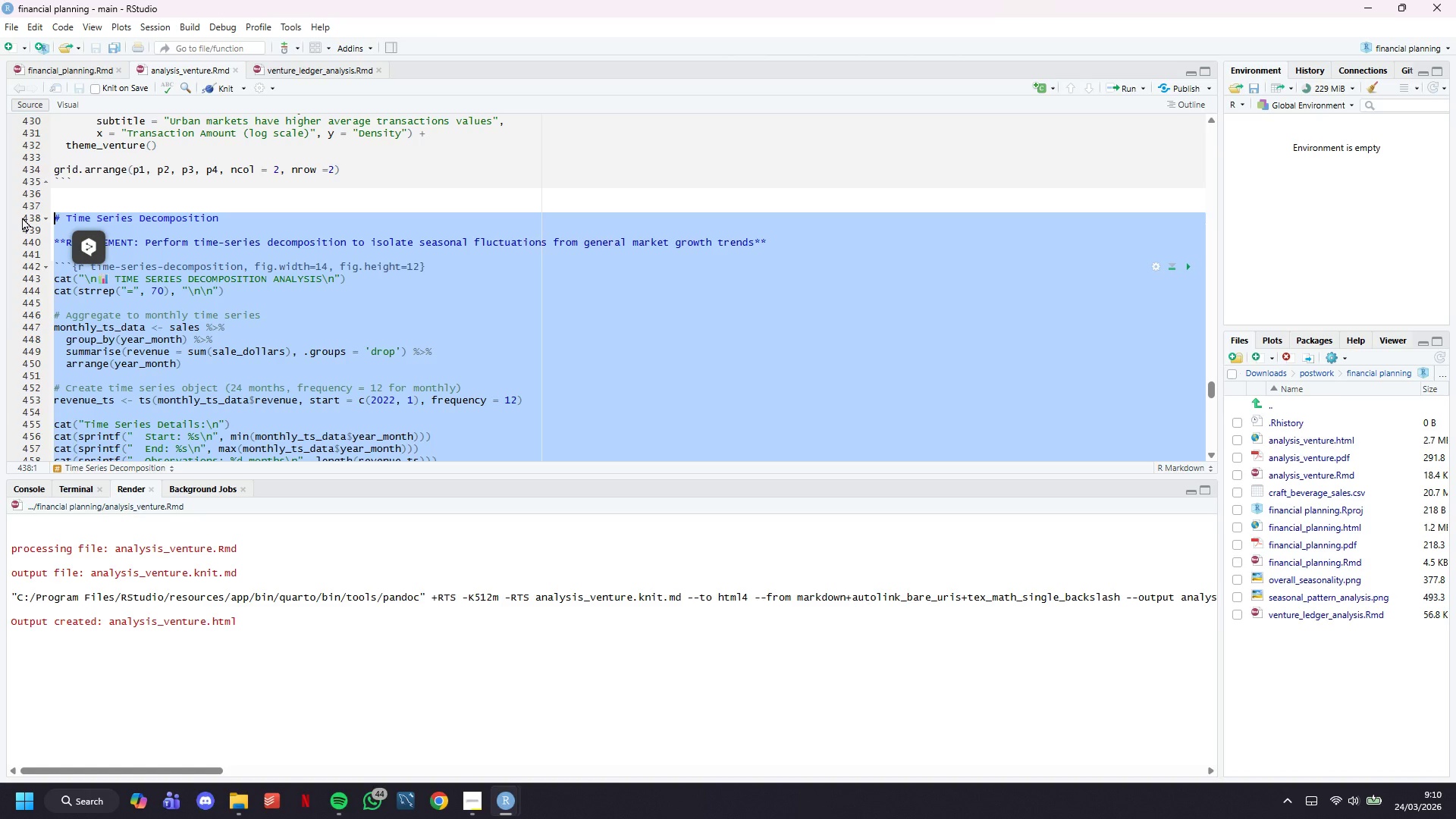 
key(Backspace)
 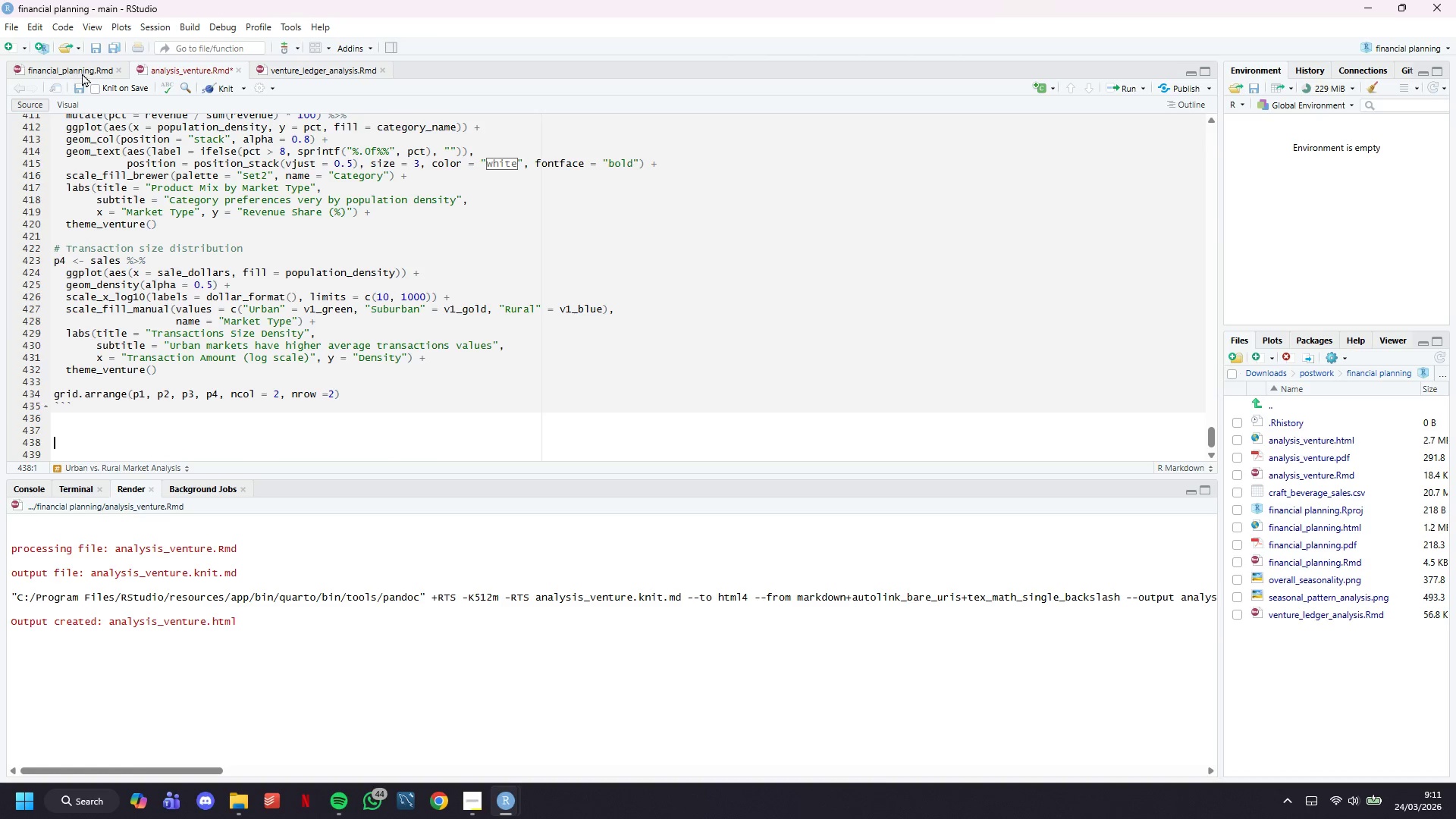 
left_click([162, 66])
 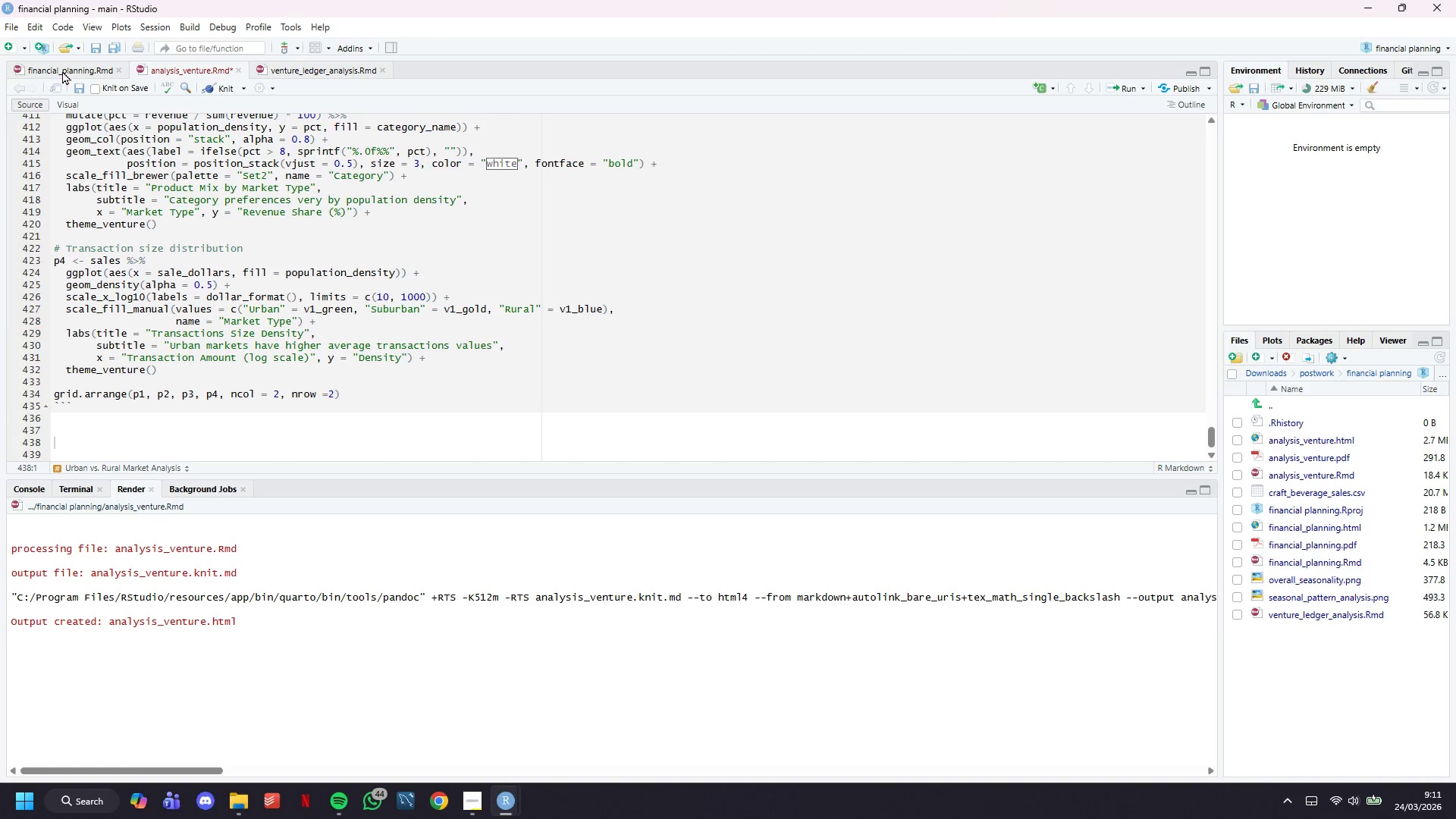 
double_click([203, 317])
 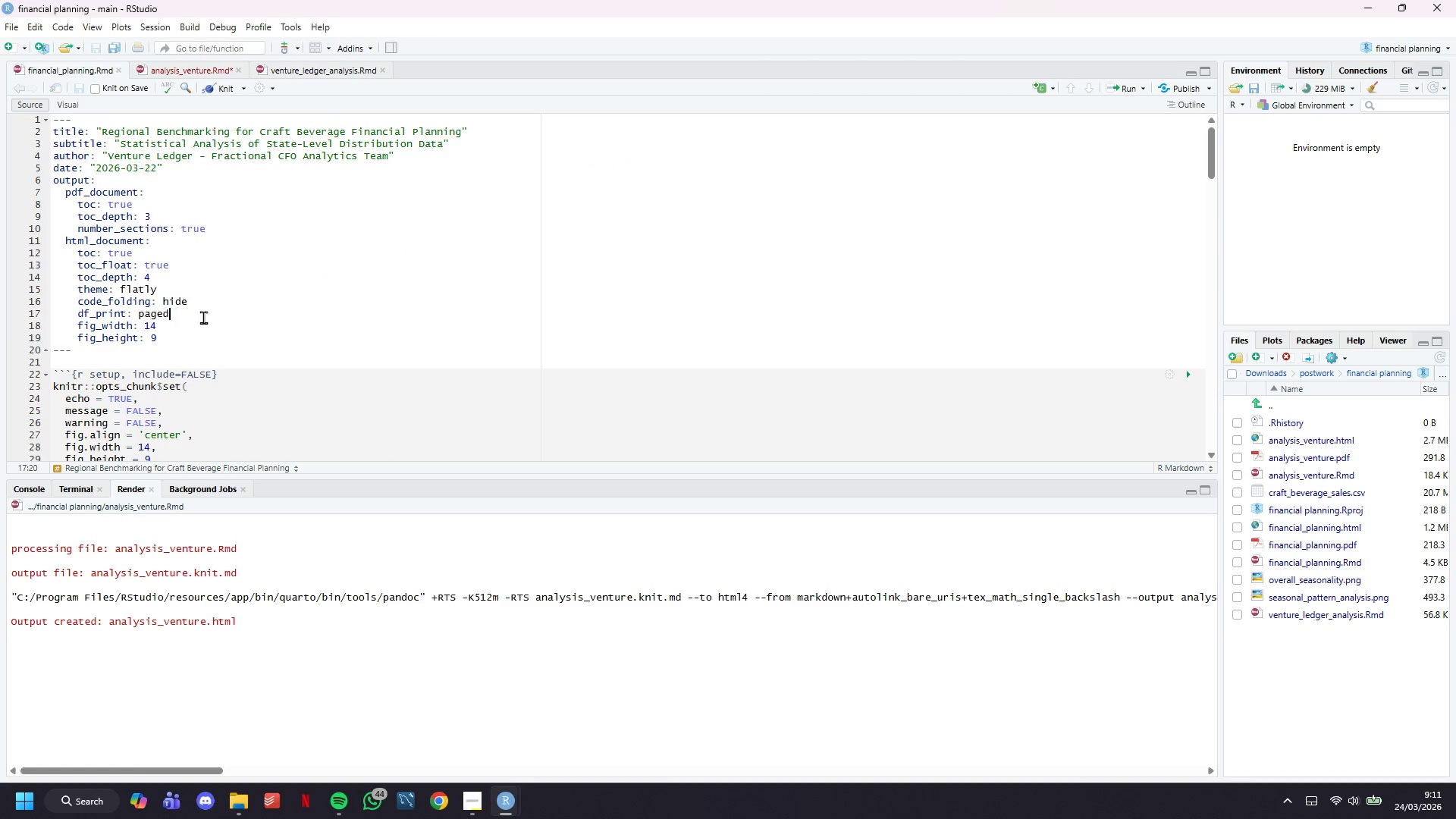 
left_click([306, 375])
 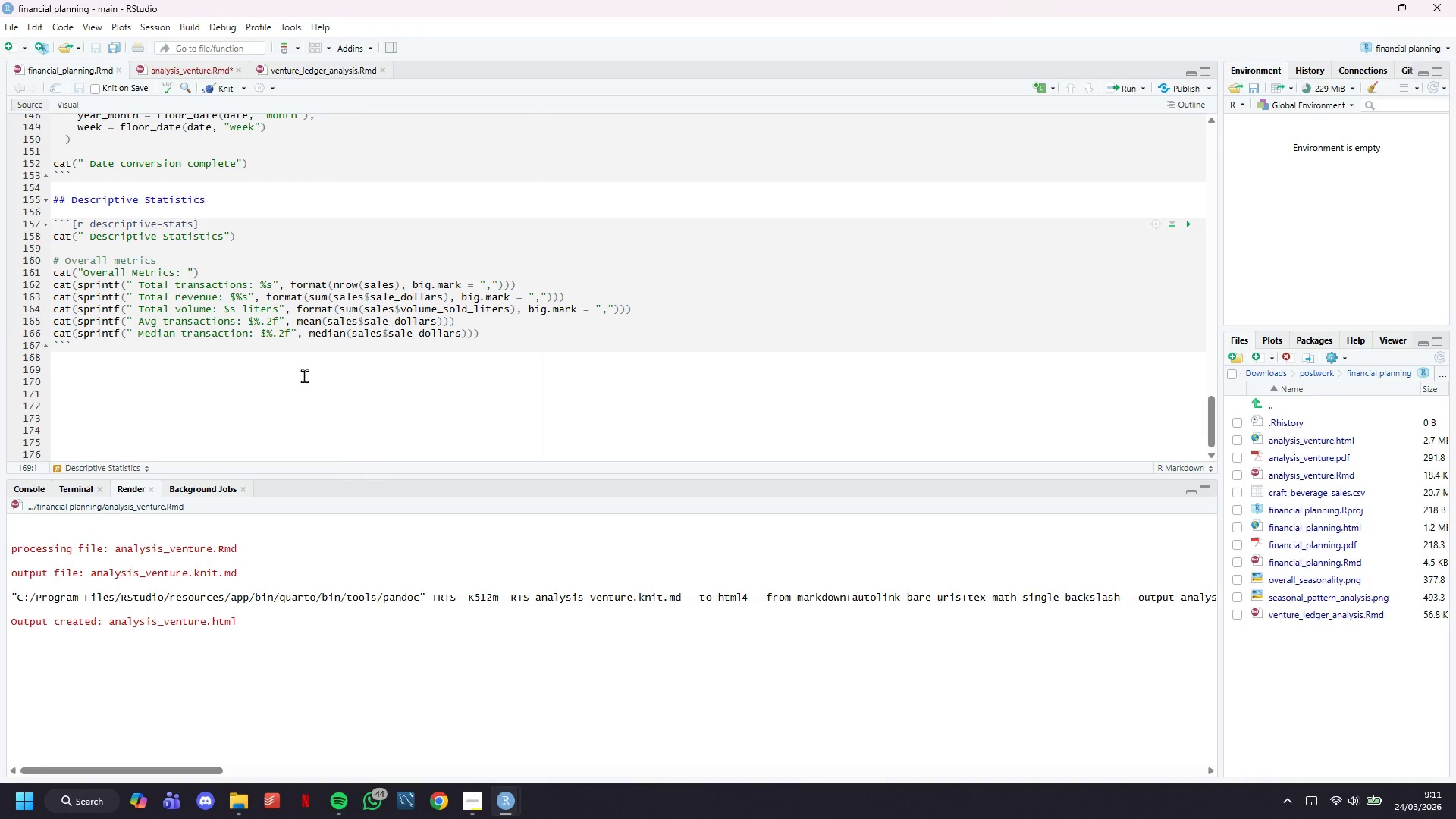 
scroll: coordinate [309, 365], scroll_direction: down, amount: 45.0
 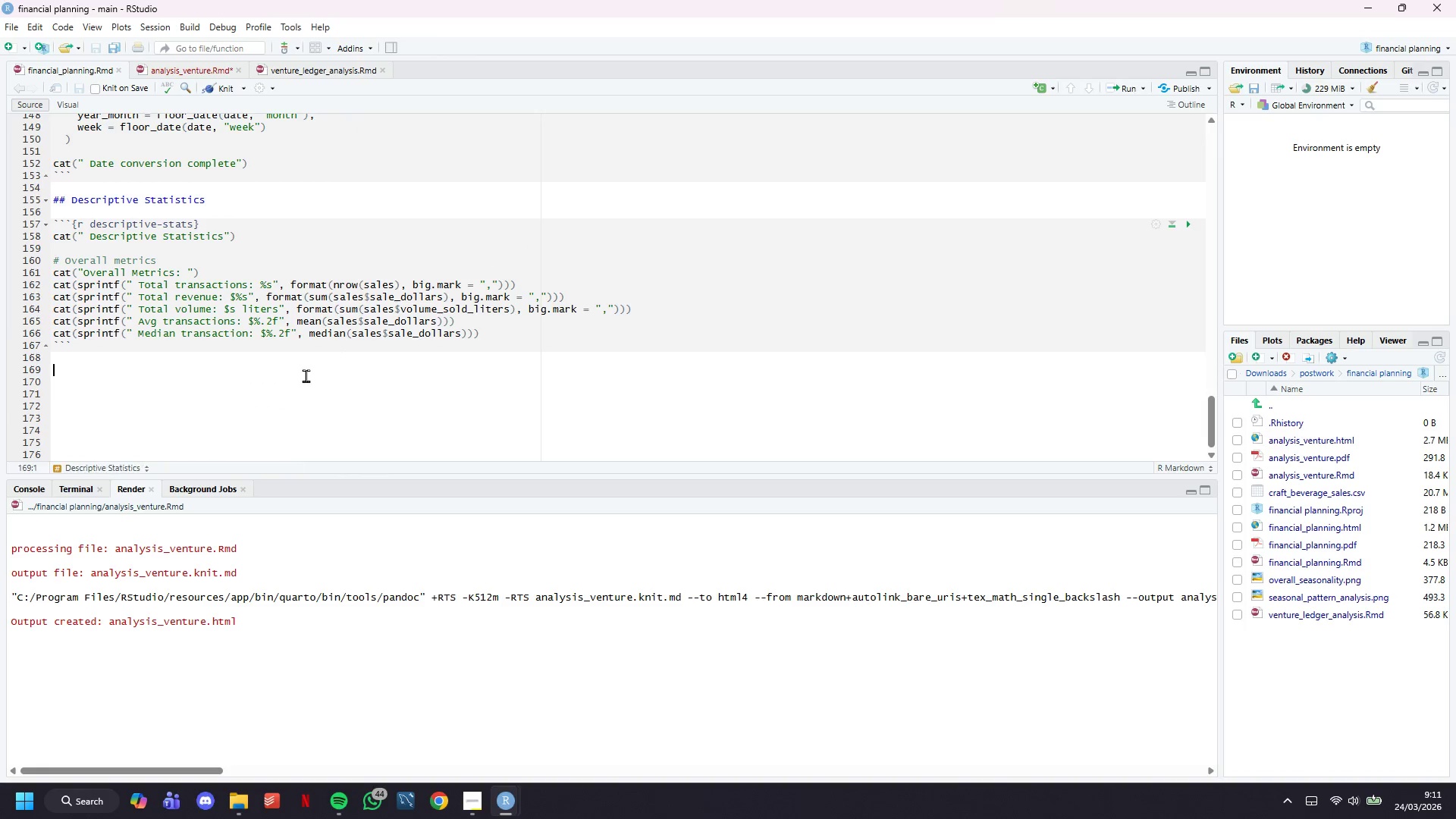 
key(Control+V)
 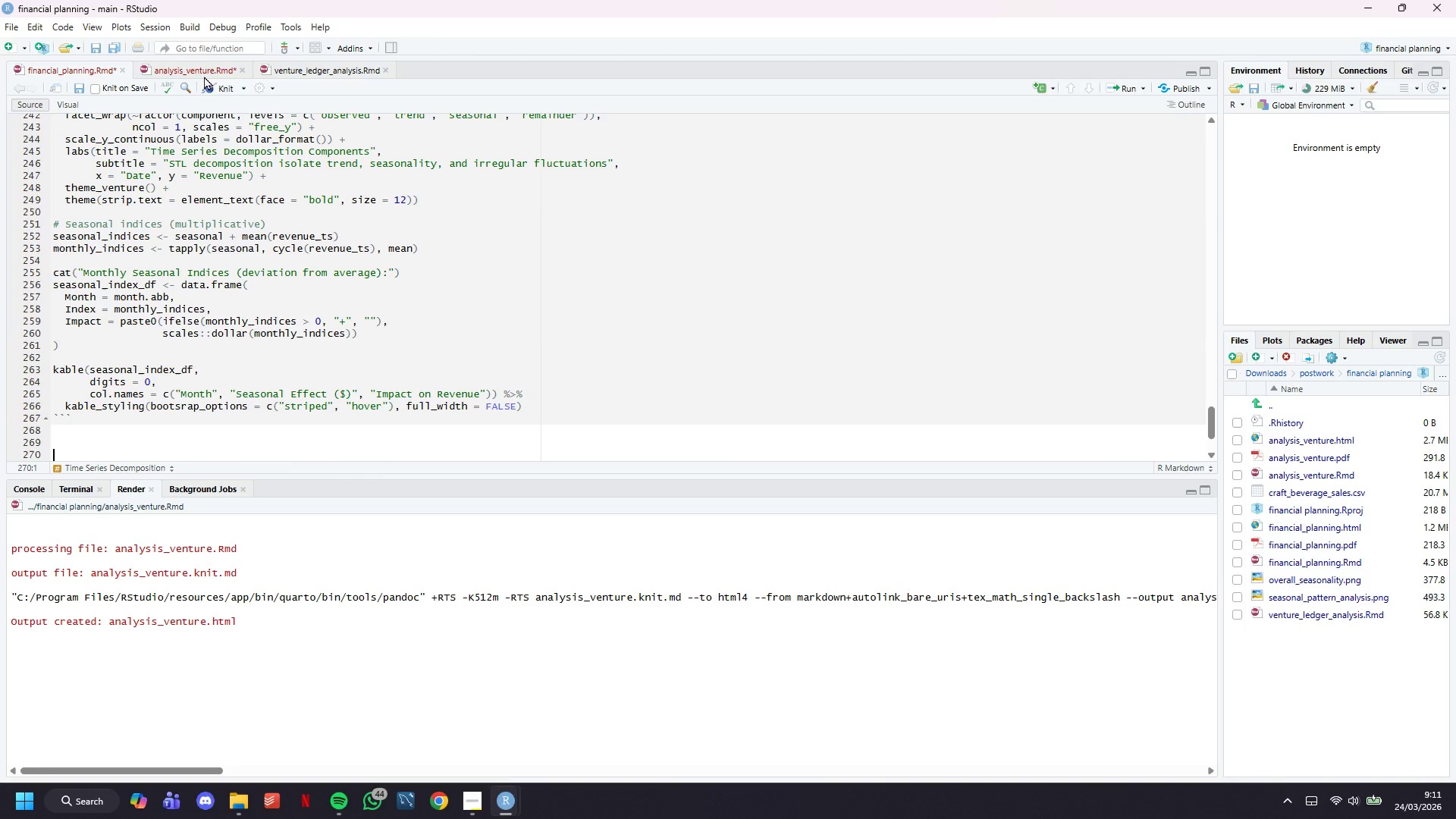 
left_click([209, 65])
 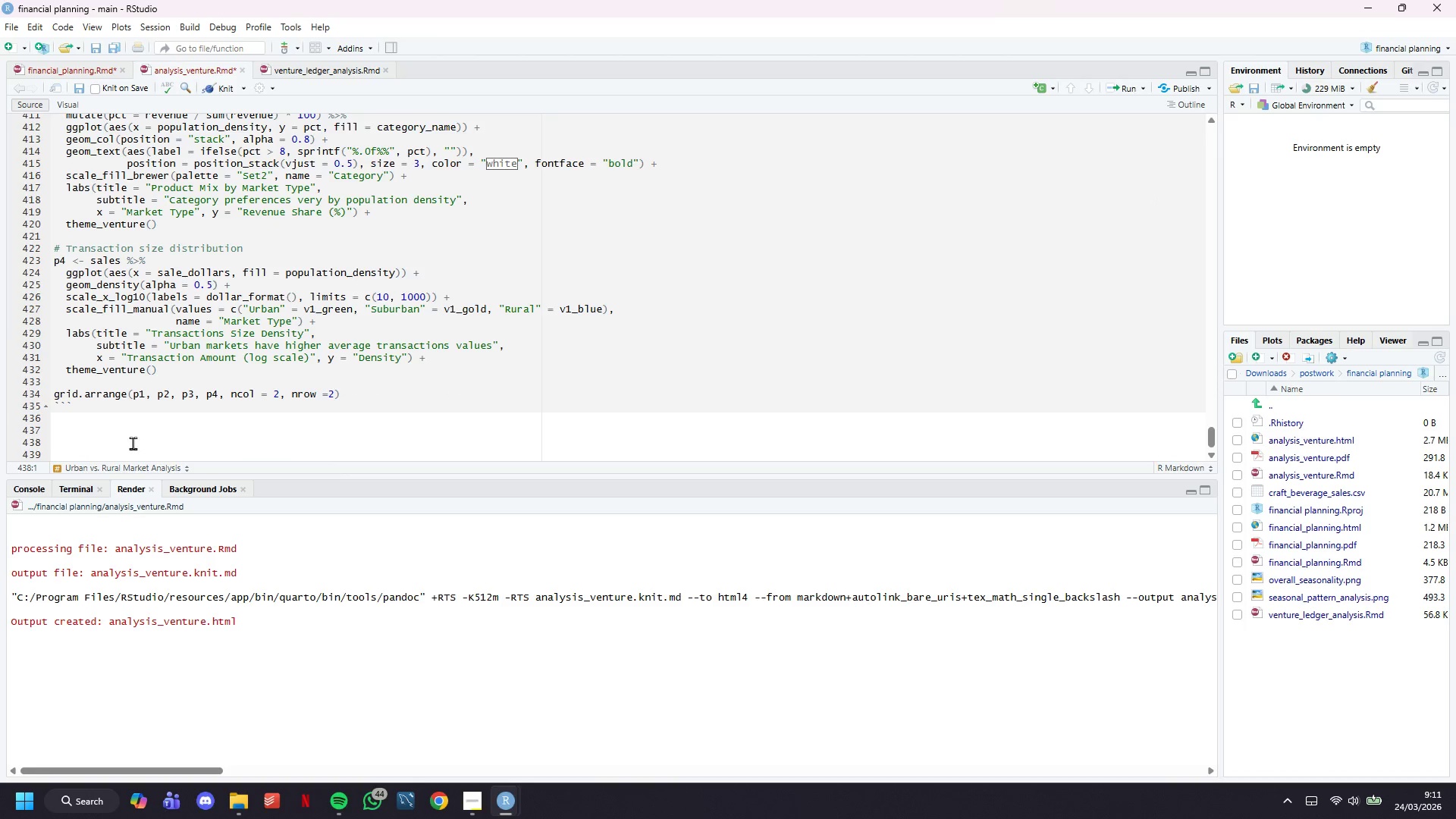 
left_click_drag(start_coordinate=[124, 450], to_coordinate=[93, 311])
 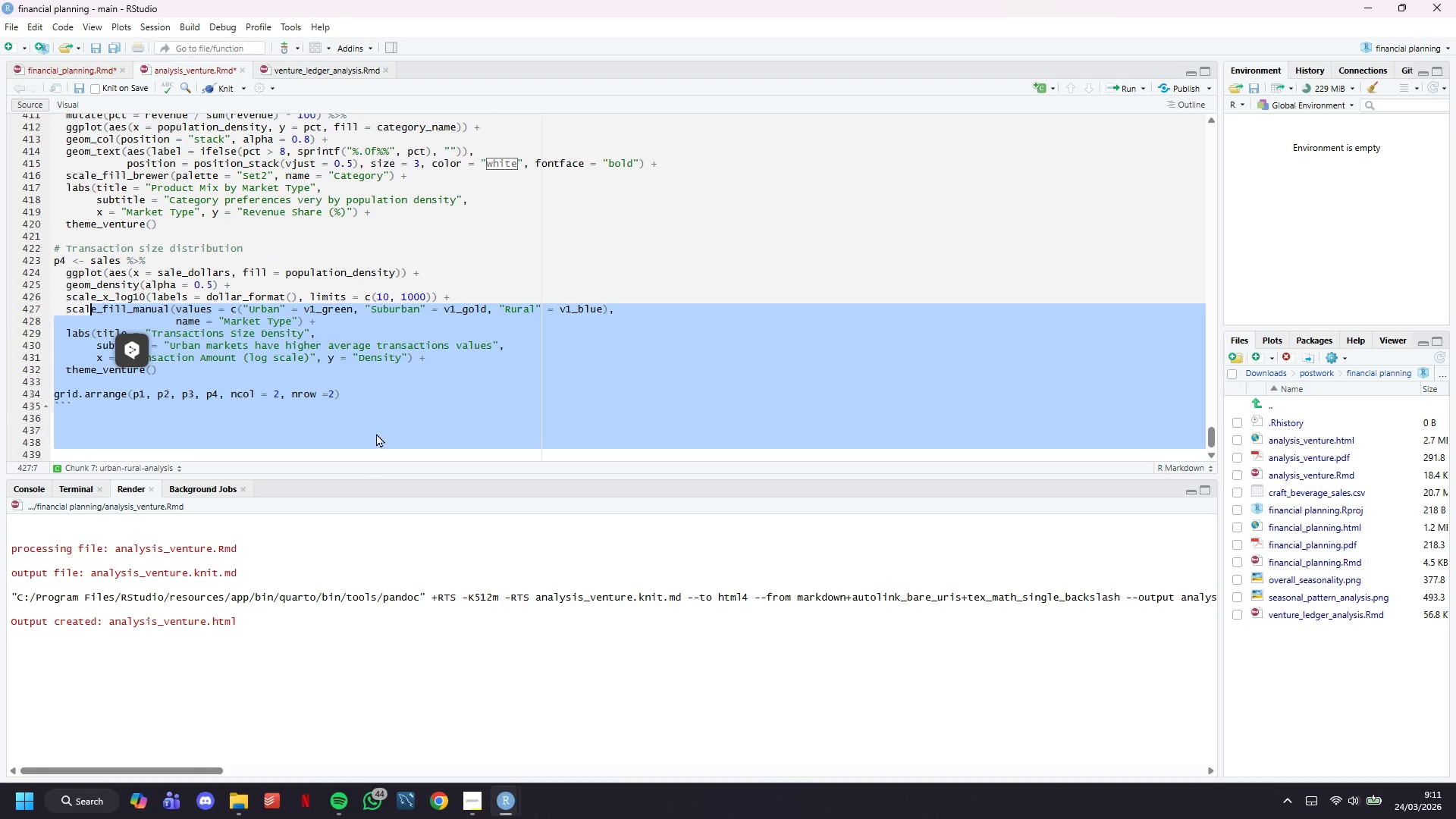 
scroll: coordinate [82, 322], scroll_direction: up, amount: 3.0
 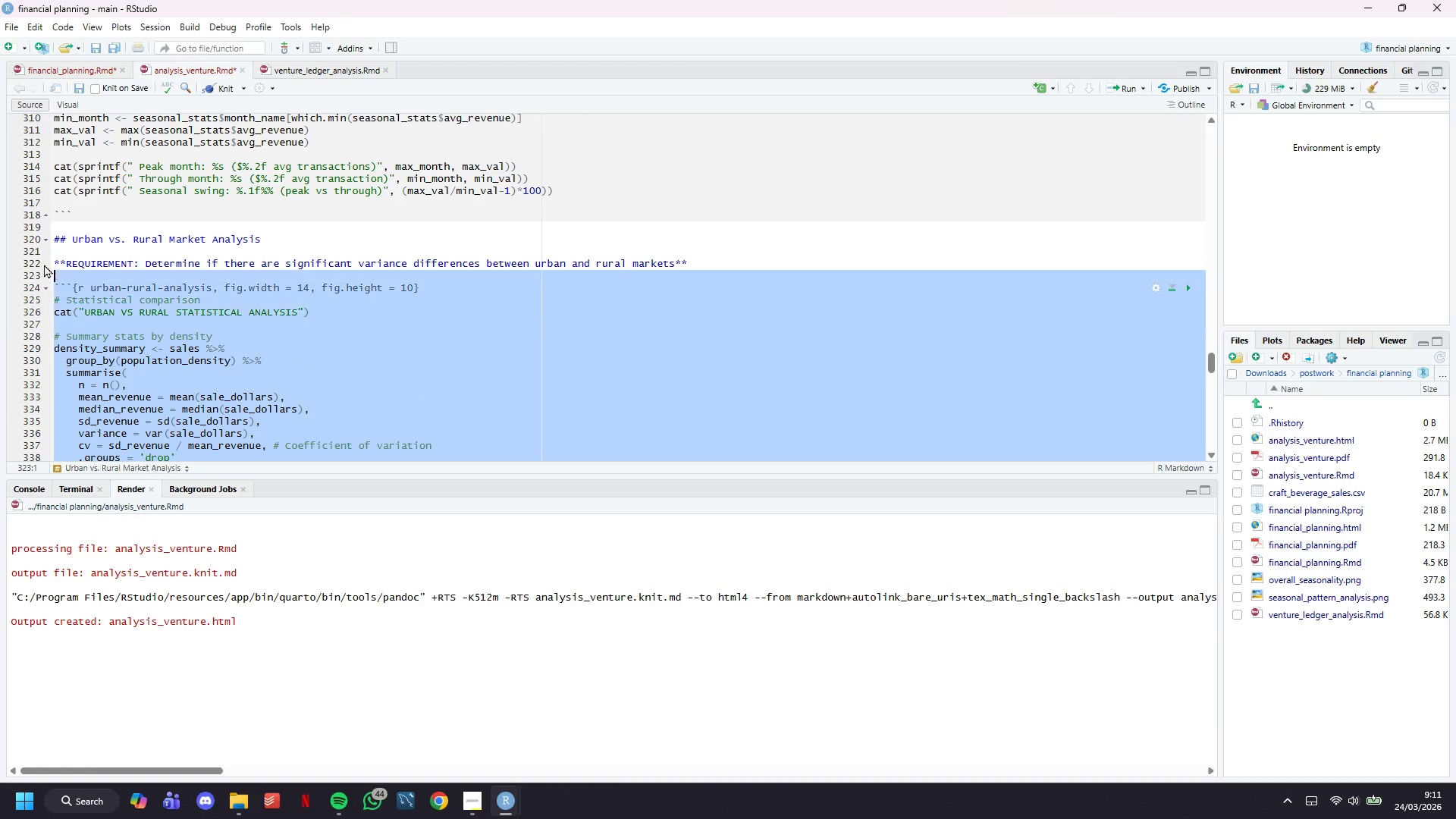 
scroll: coordinate [93, 311], scroll_direction: down, amount: 23.0
 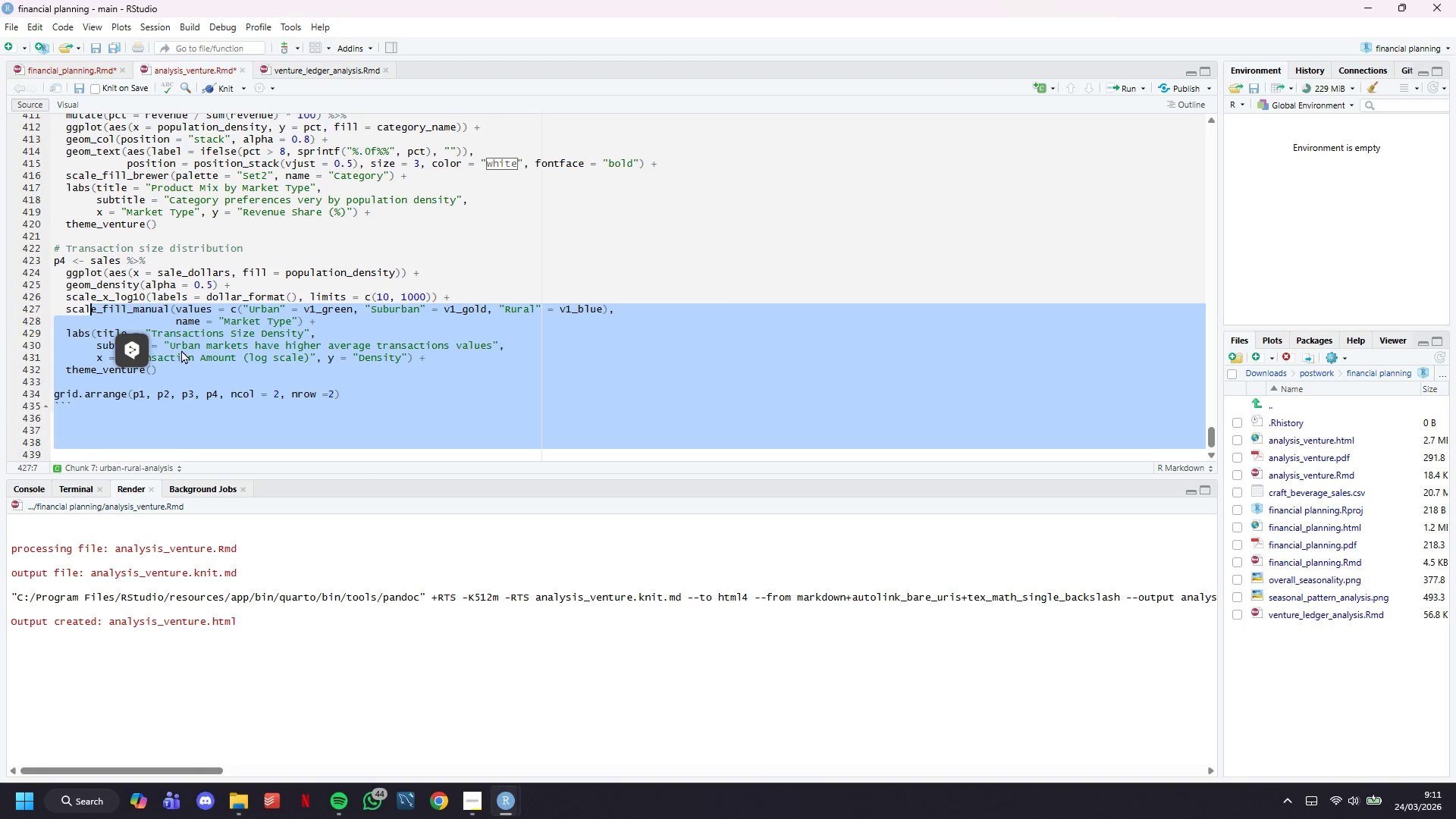 
left_click([381, 416])
 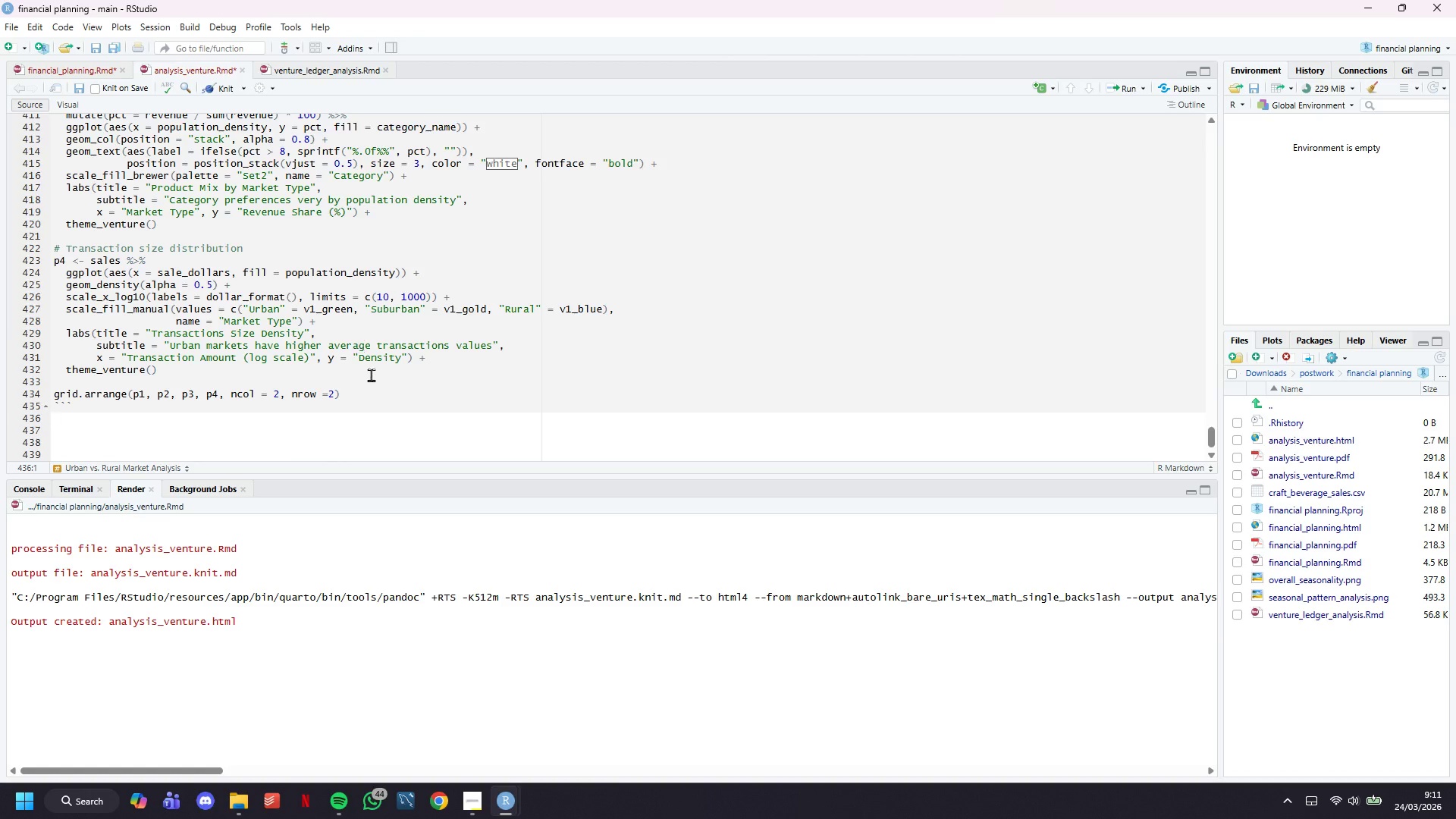 
scroll: coordinate [373, 375], scroll_direction: down, amount: 6.0
 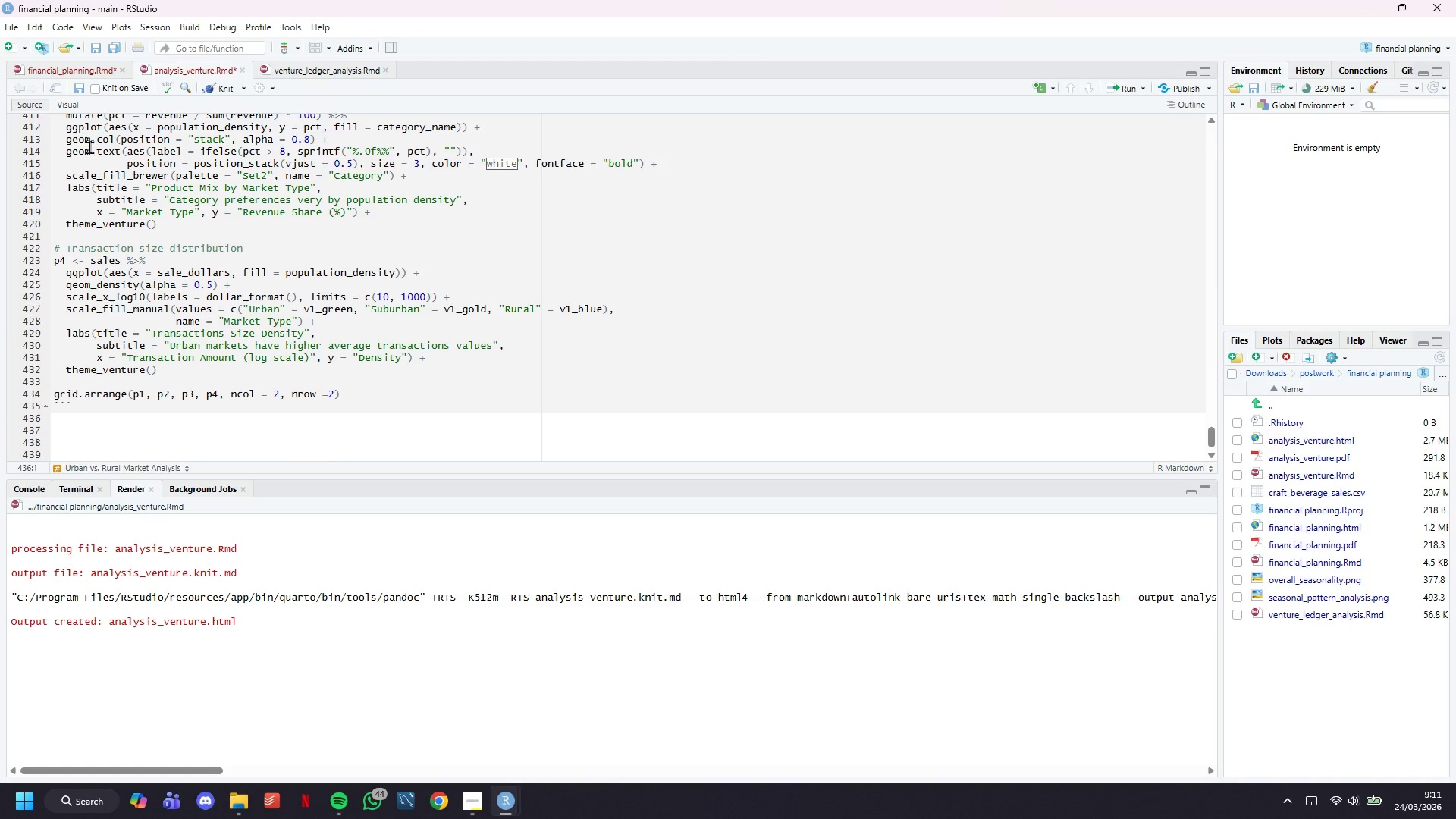 
left_click([86, 72])
 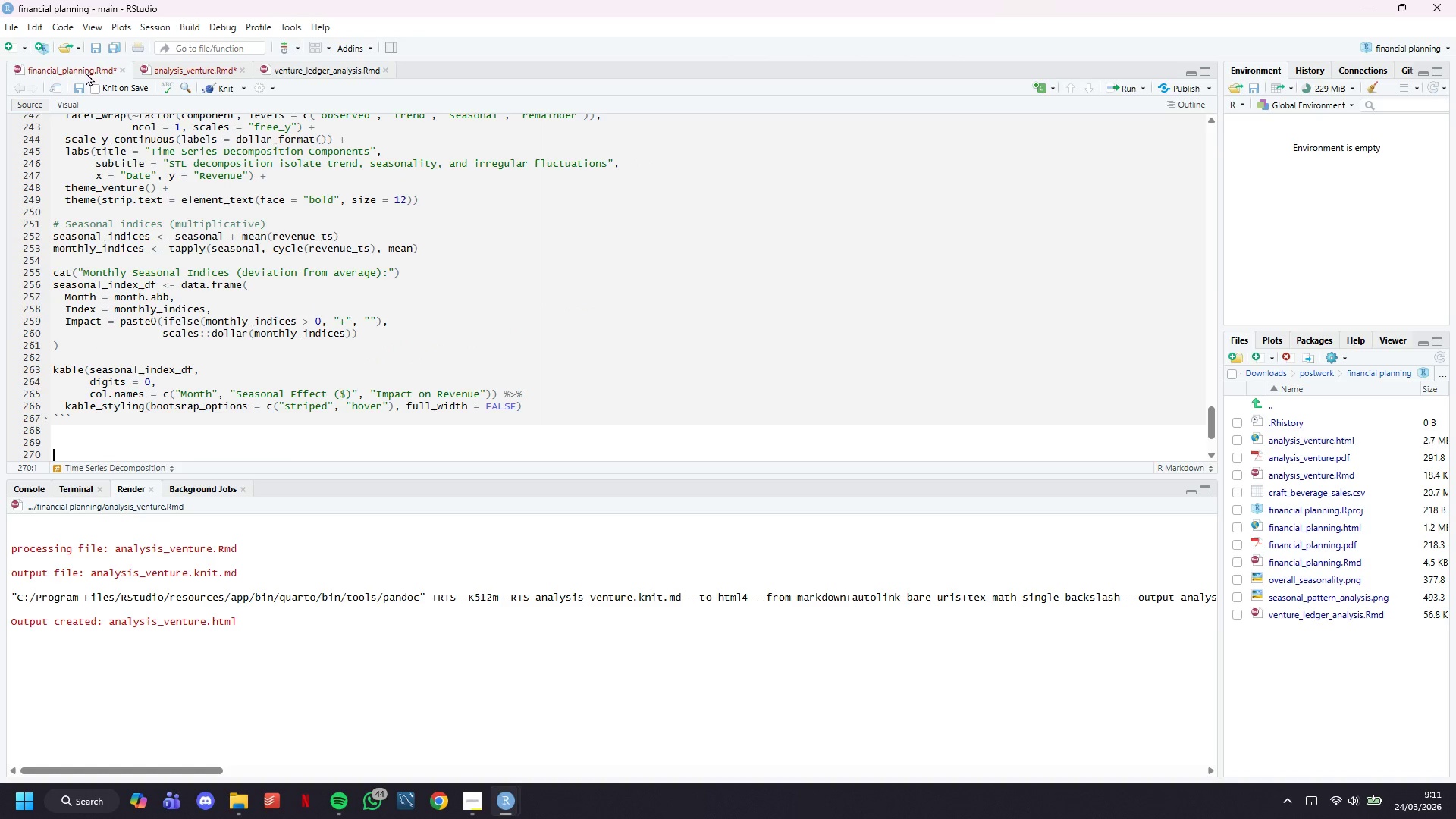 
left_click([86, 72])
 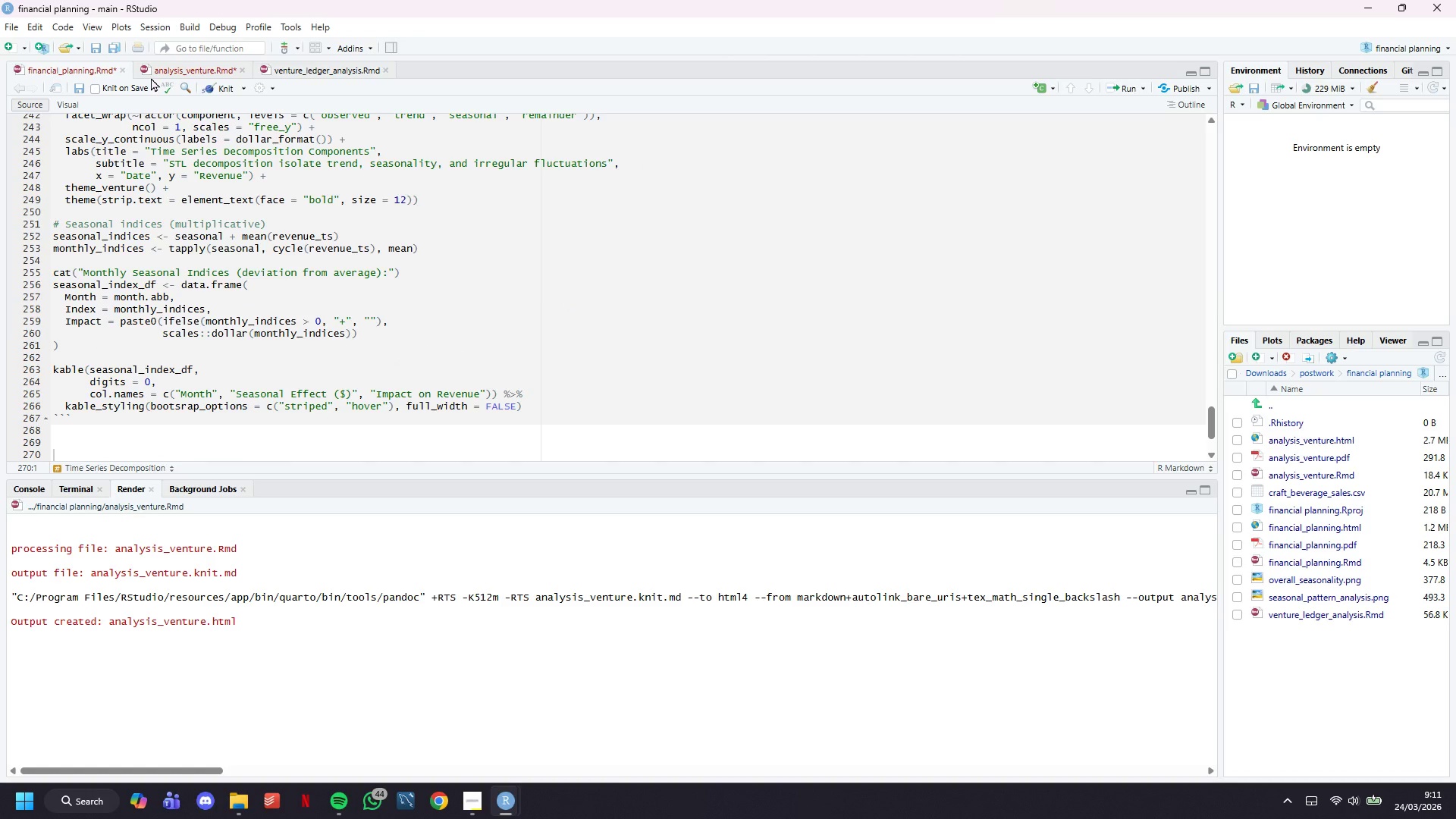 
left_click([162, 77])
 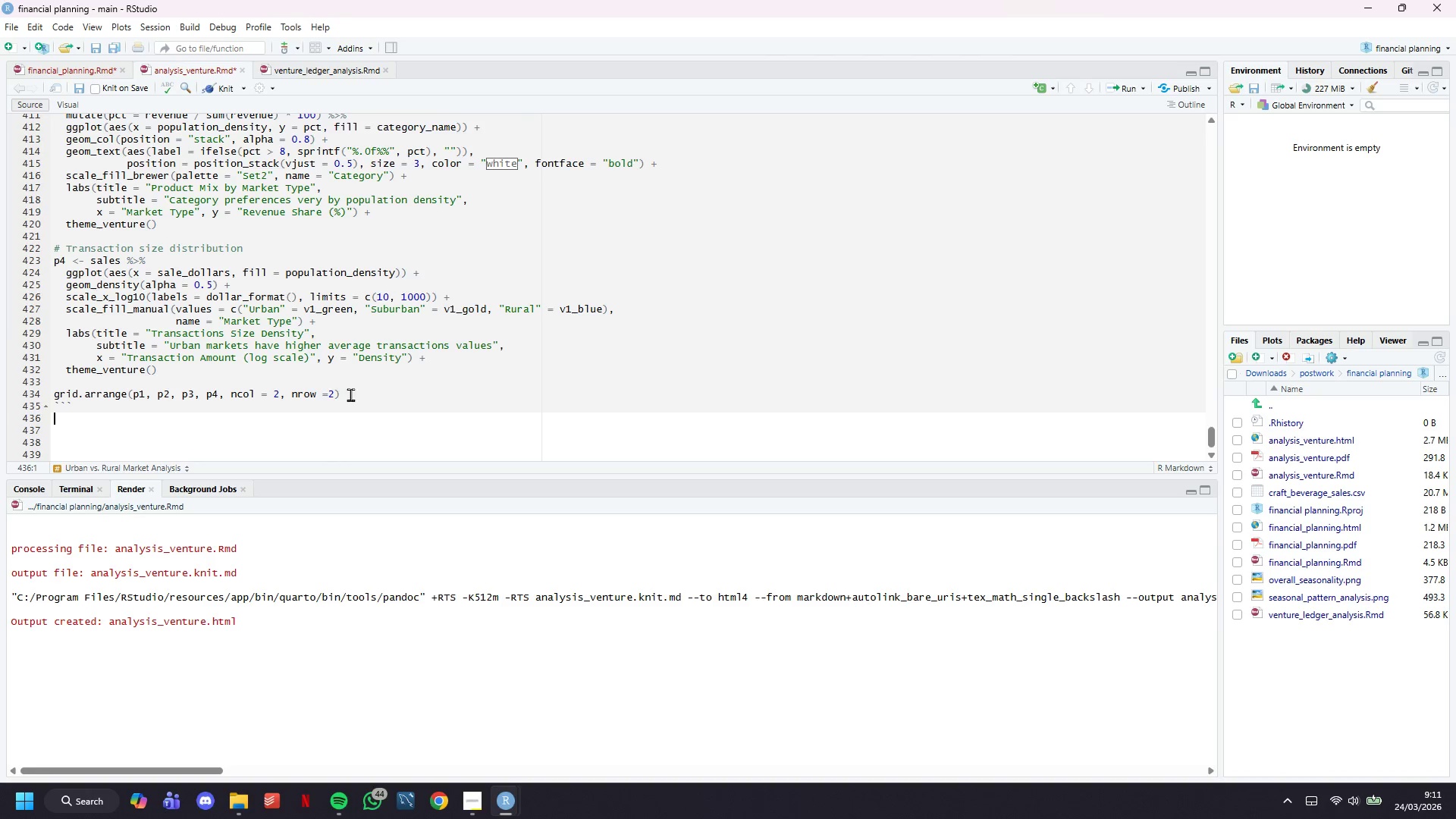 
scroll: coordinate [353, 397], scroll_direction: down, amount: 4.0
 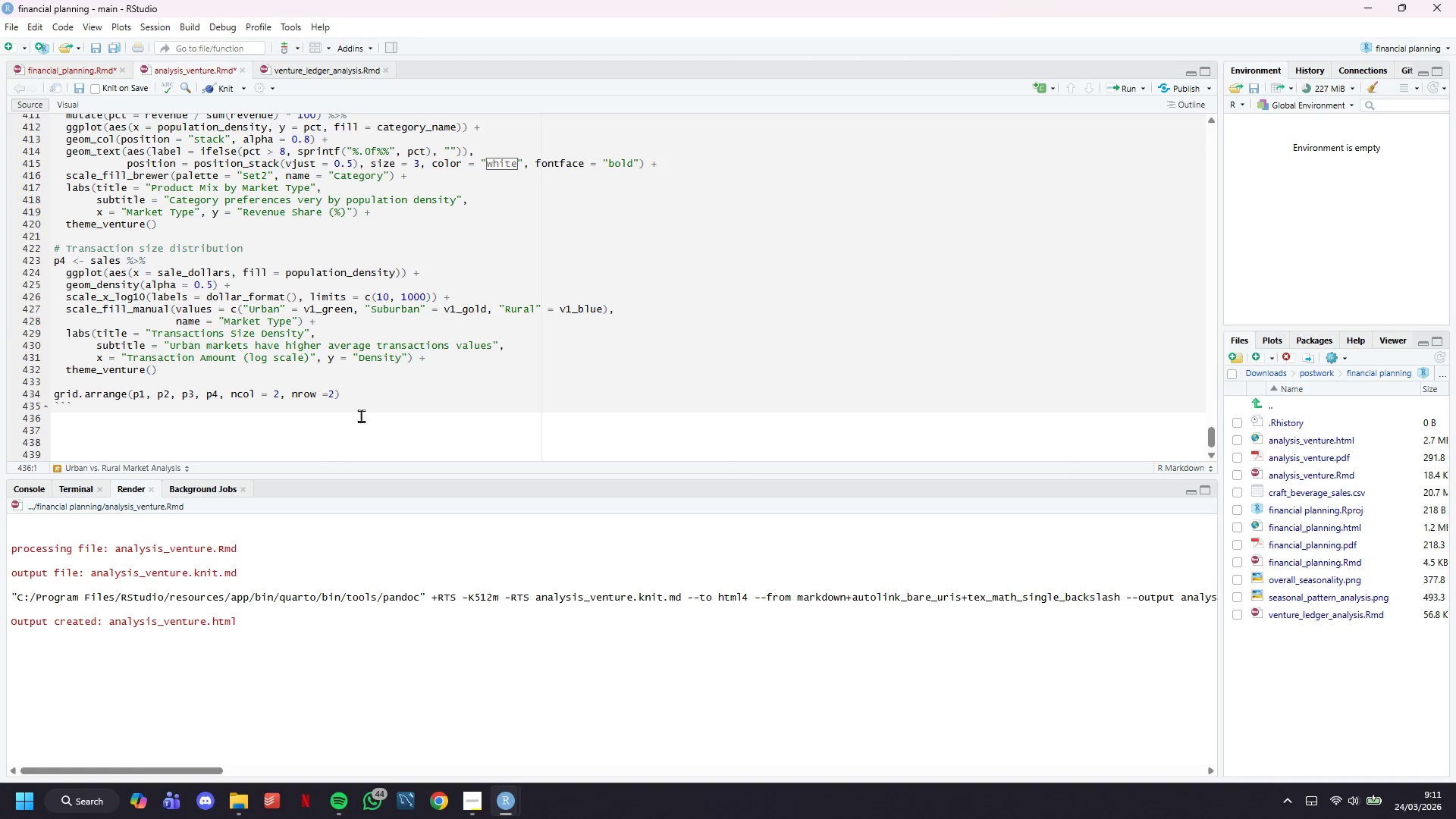 
wait(6.37)
 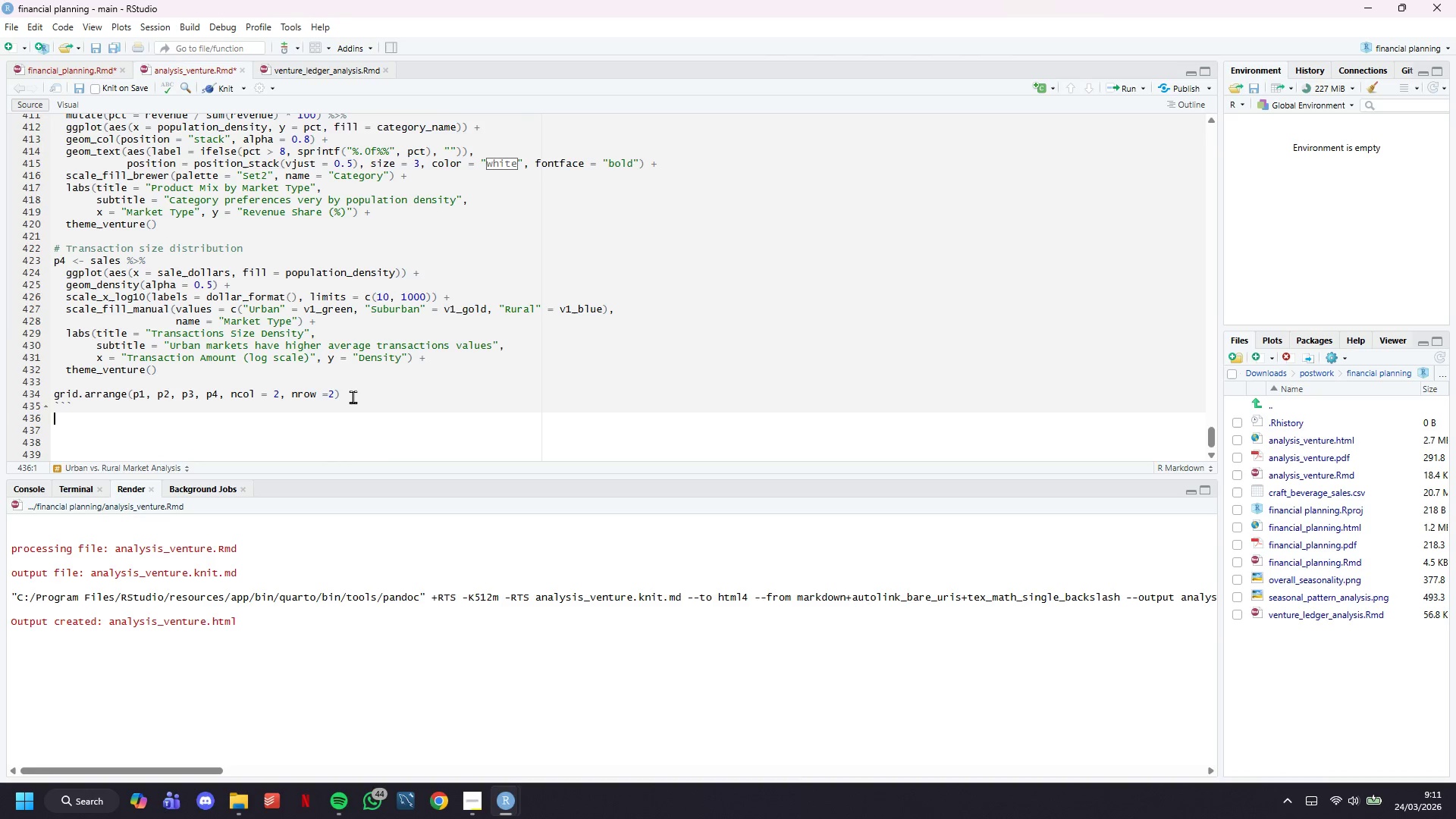 
left_click([461, 742])